 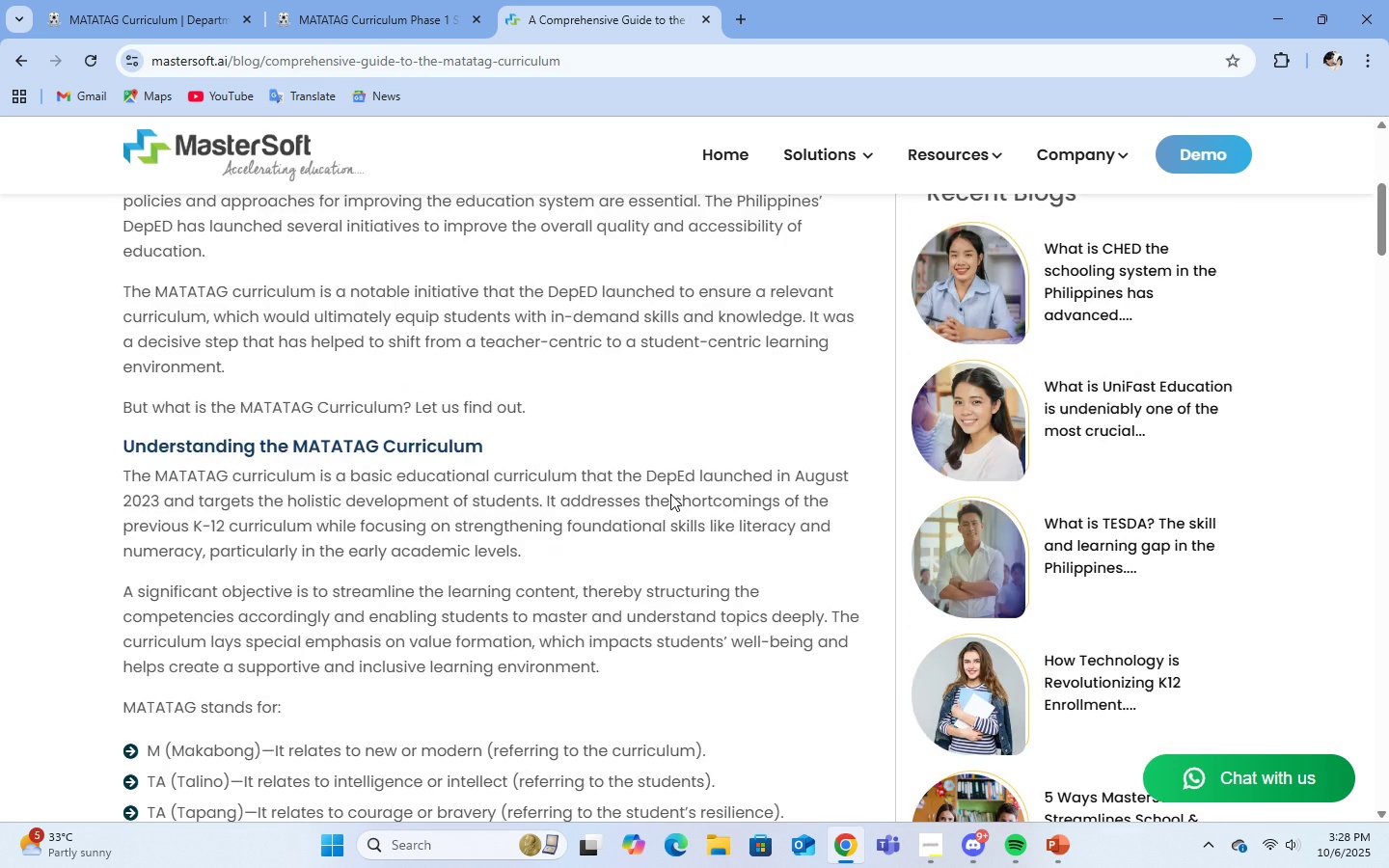 
scroll: coordinate [670, 494], scroll_direction: down, amount: 3.0
 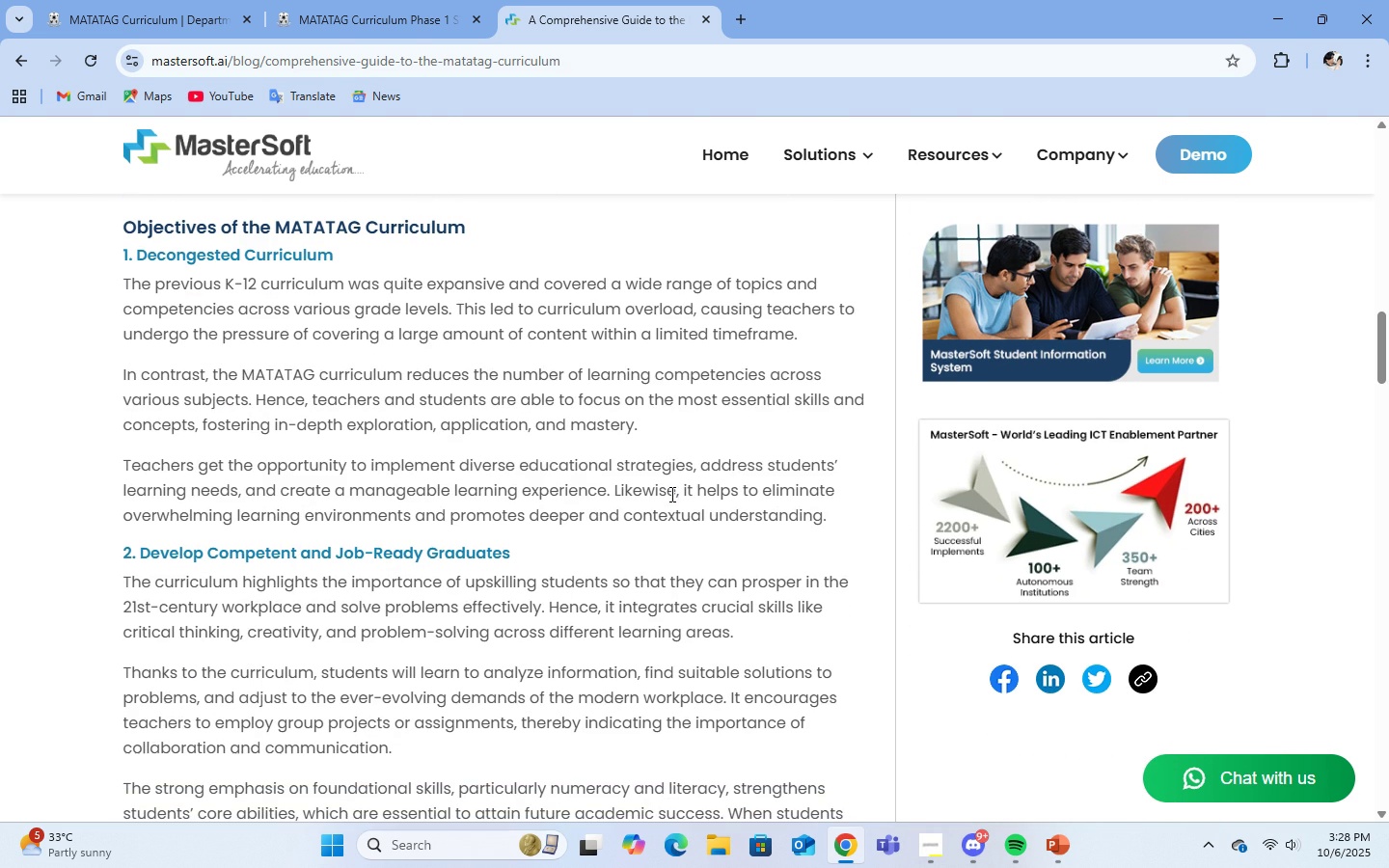 
left_click([1052, 854])
 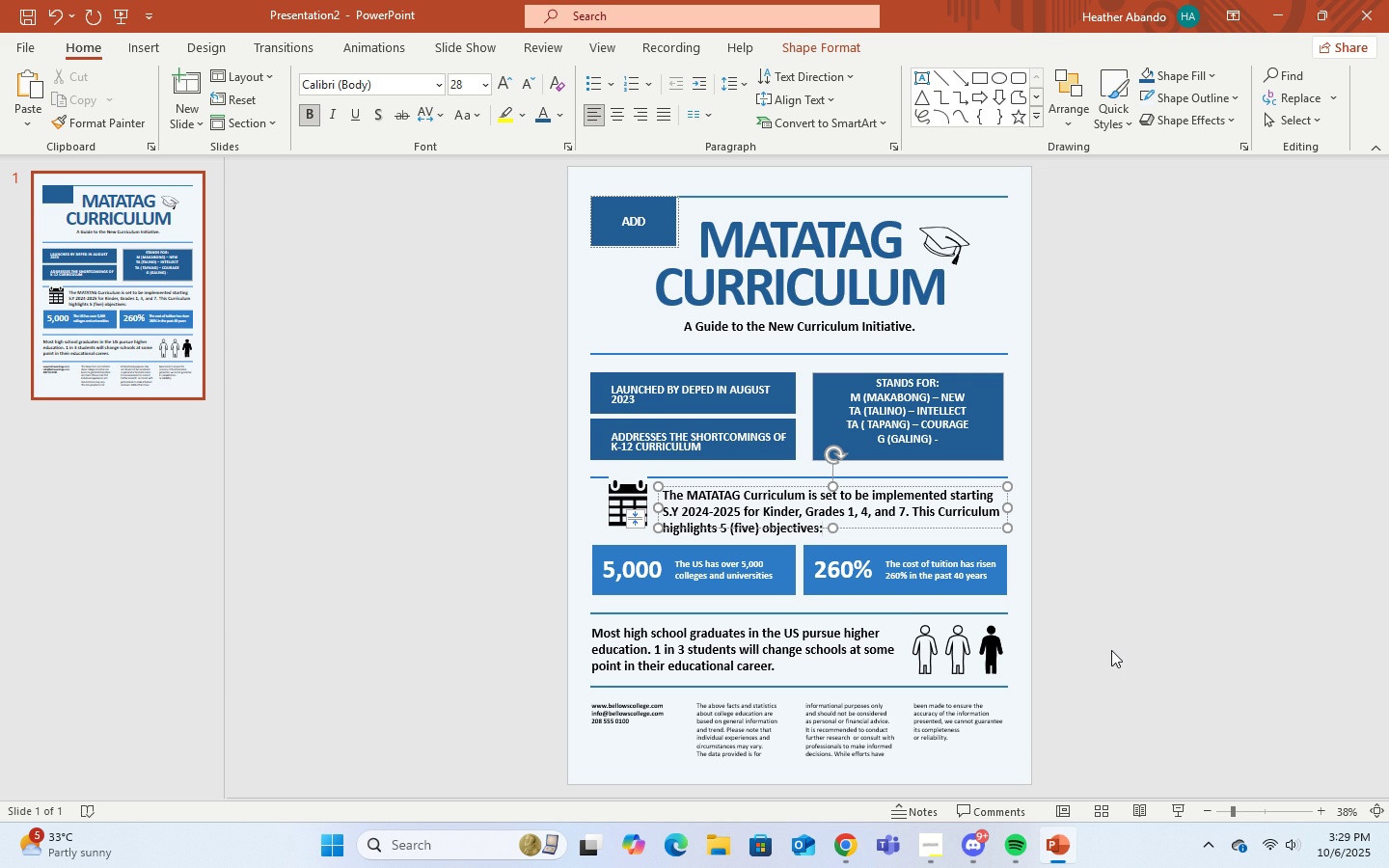 
wait(17.41)
 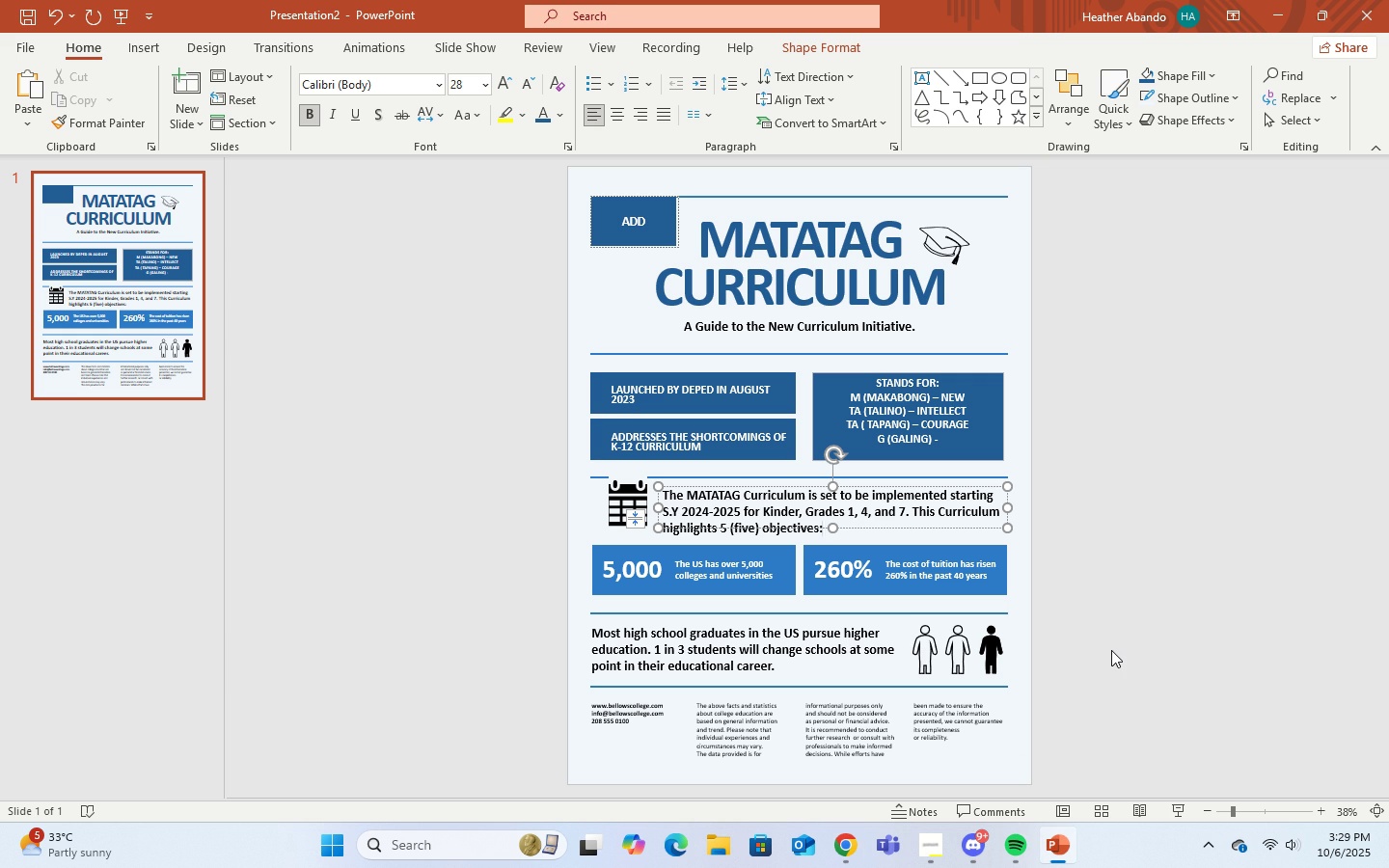 
left_click([977, 447])
 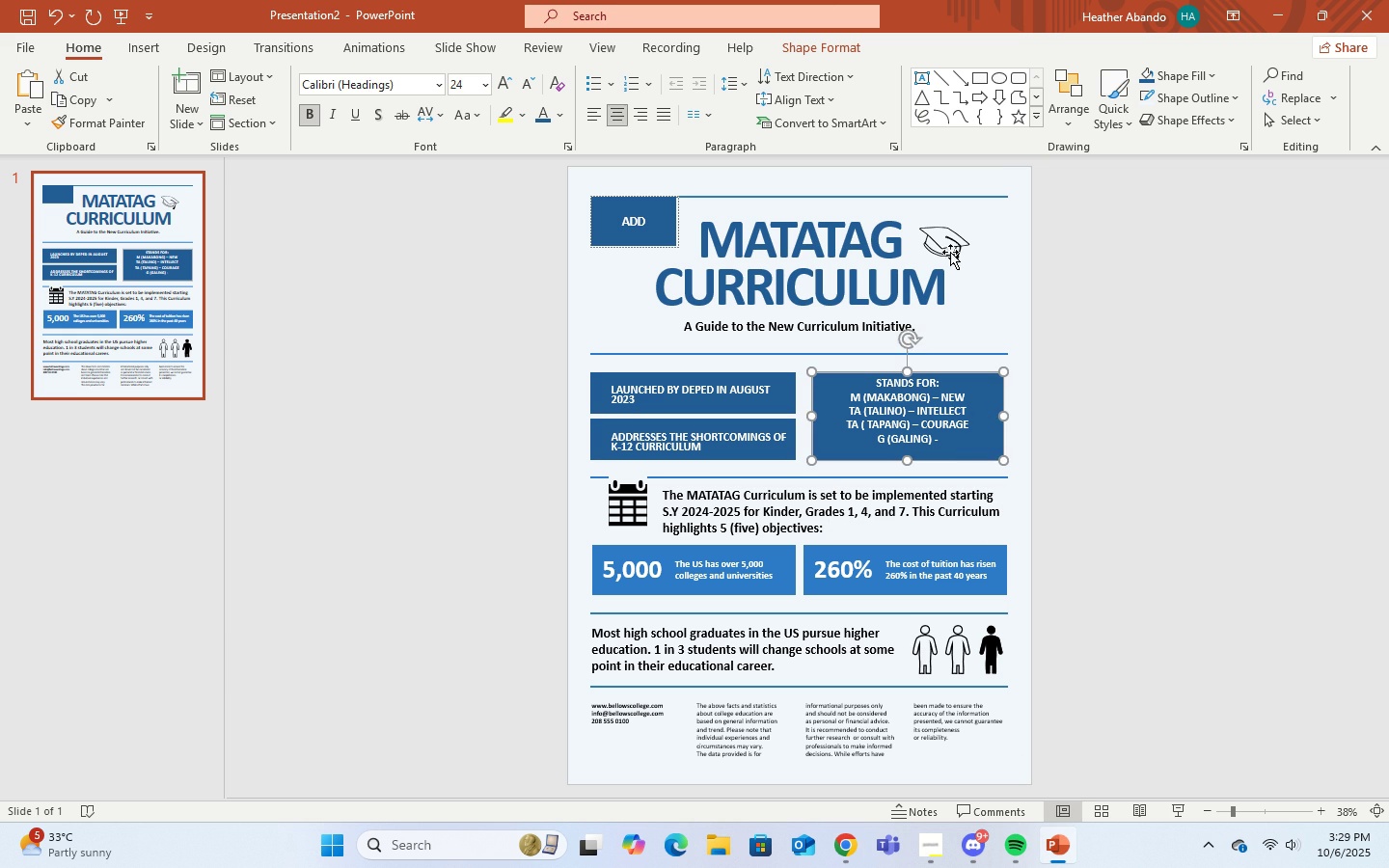 
left_click([944, 248])
 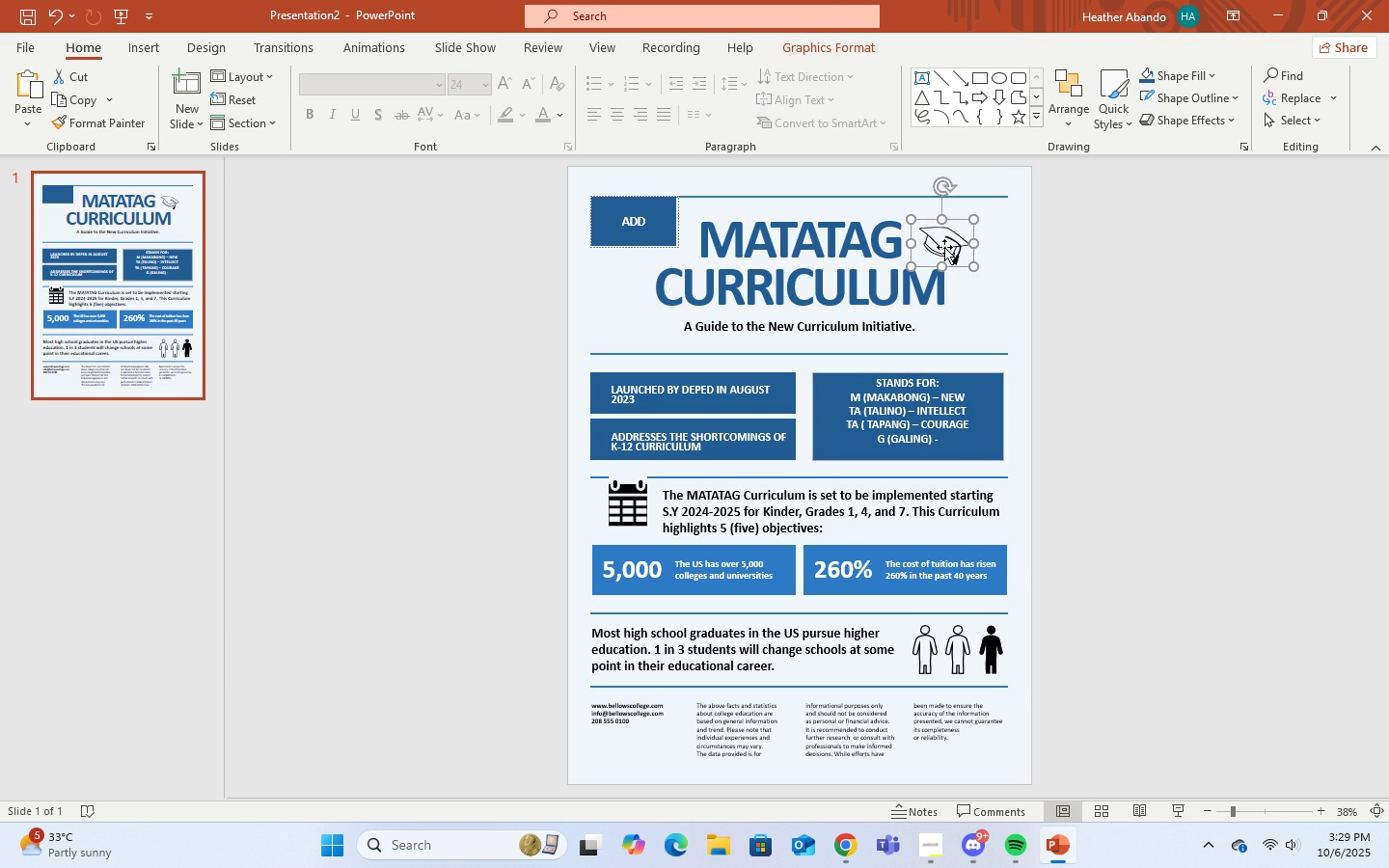 
right_click([944, 247])
 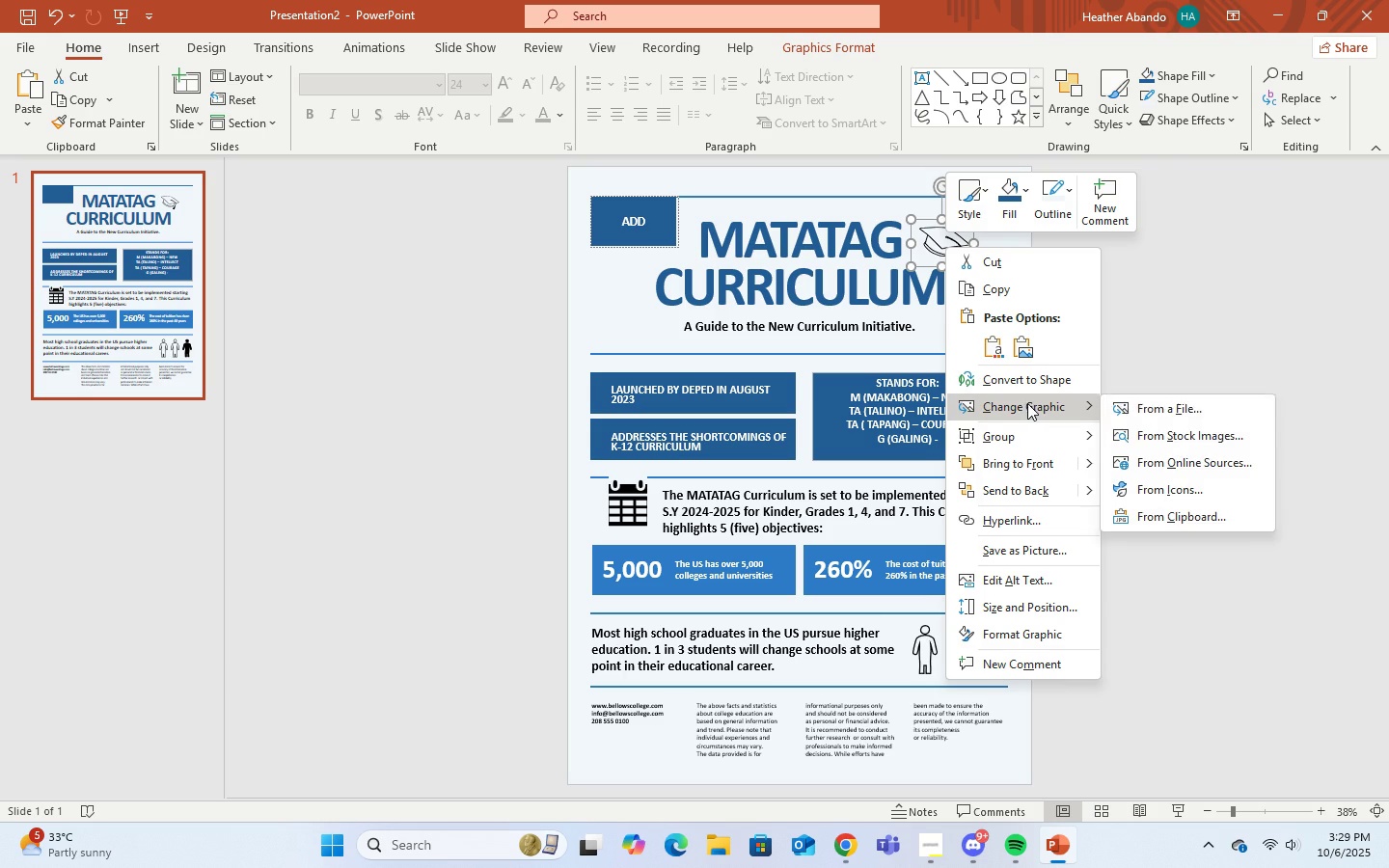 
left_click([1159, 434])
 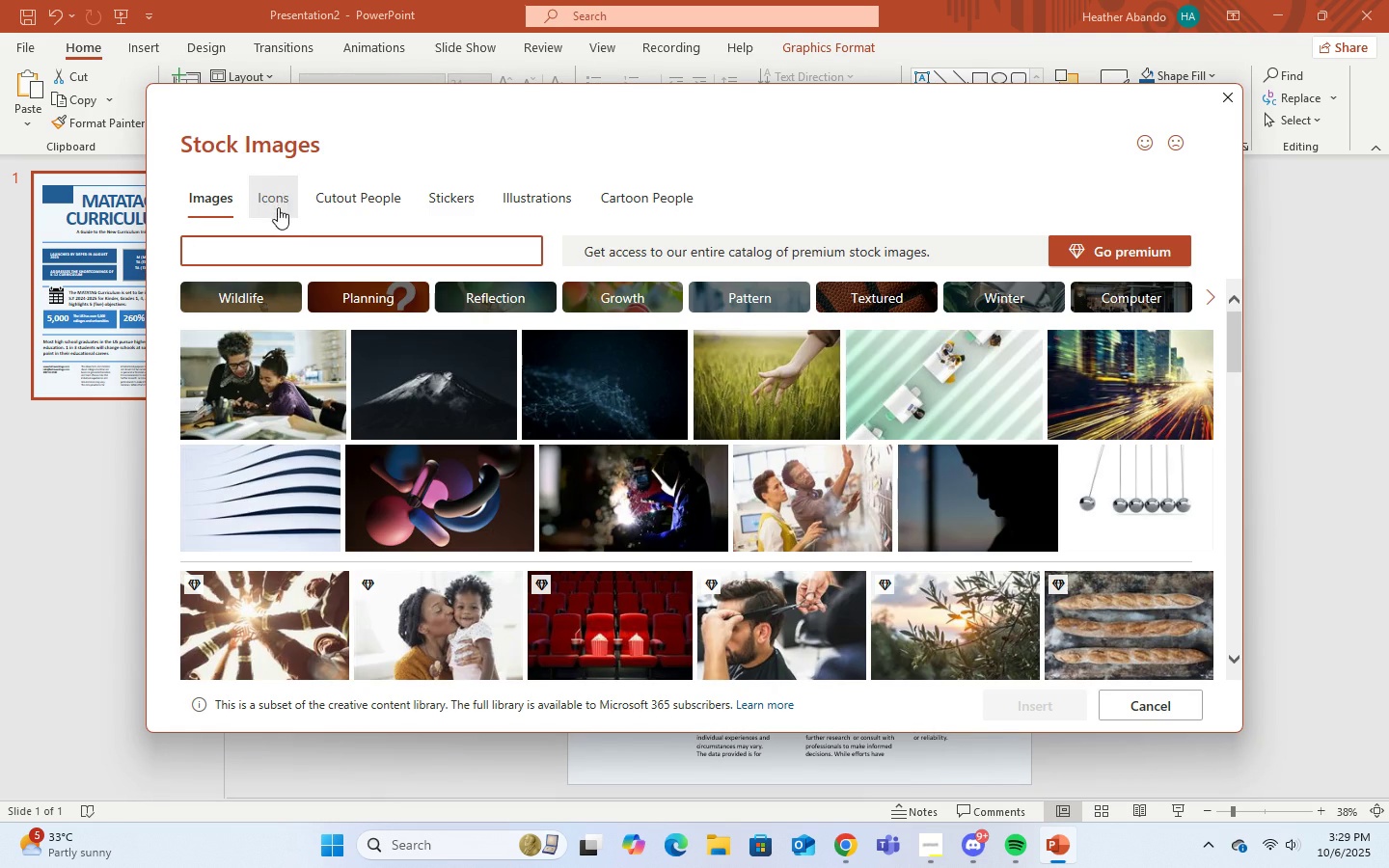 
left_click([265, 197])
 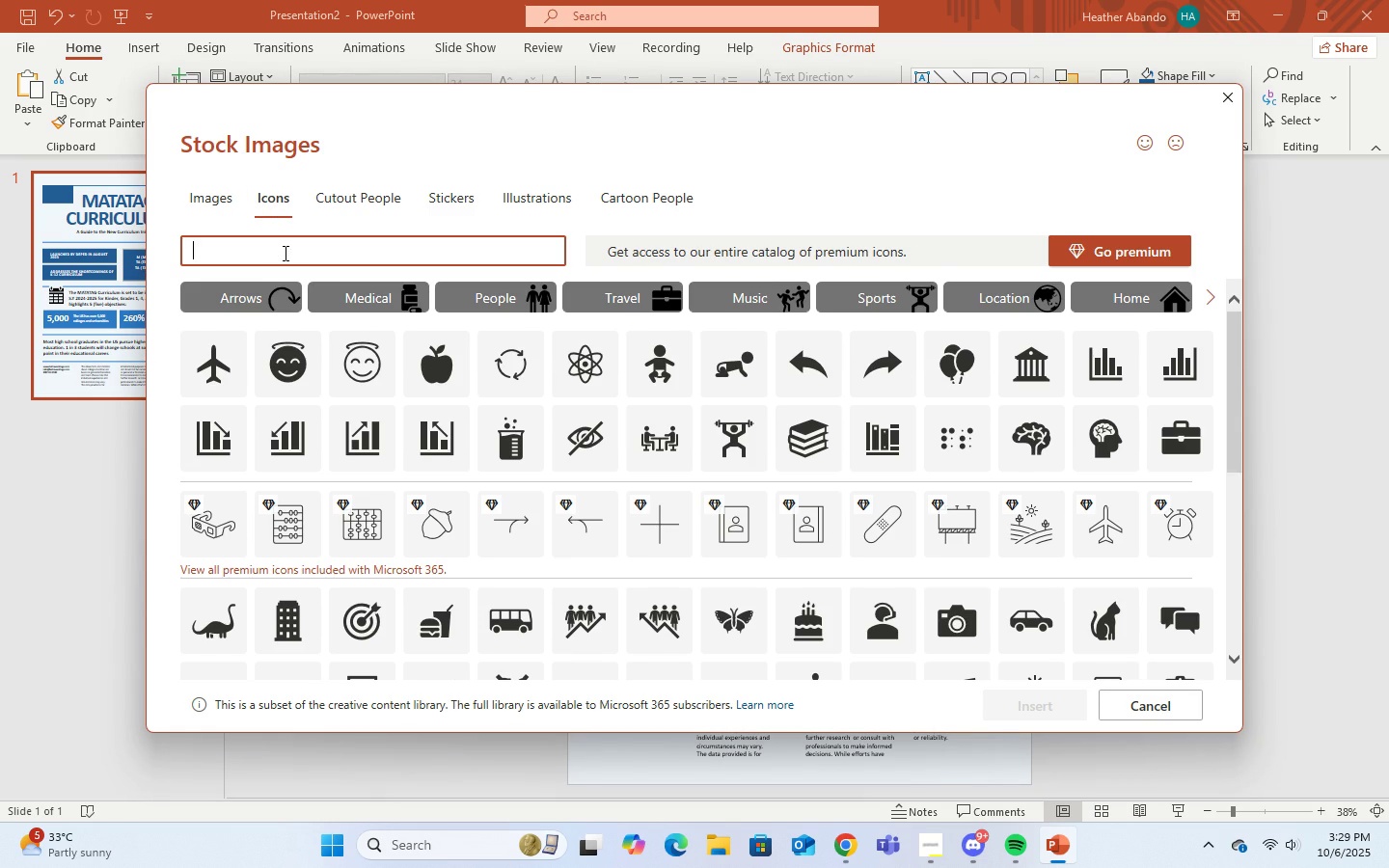 
left_click([284, 253])
 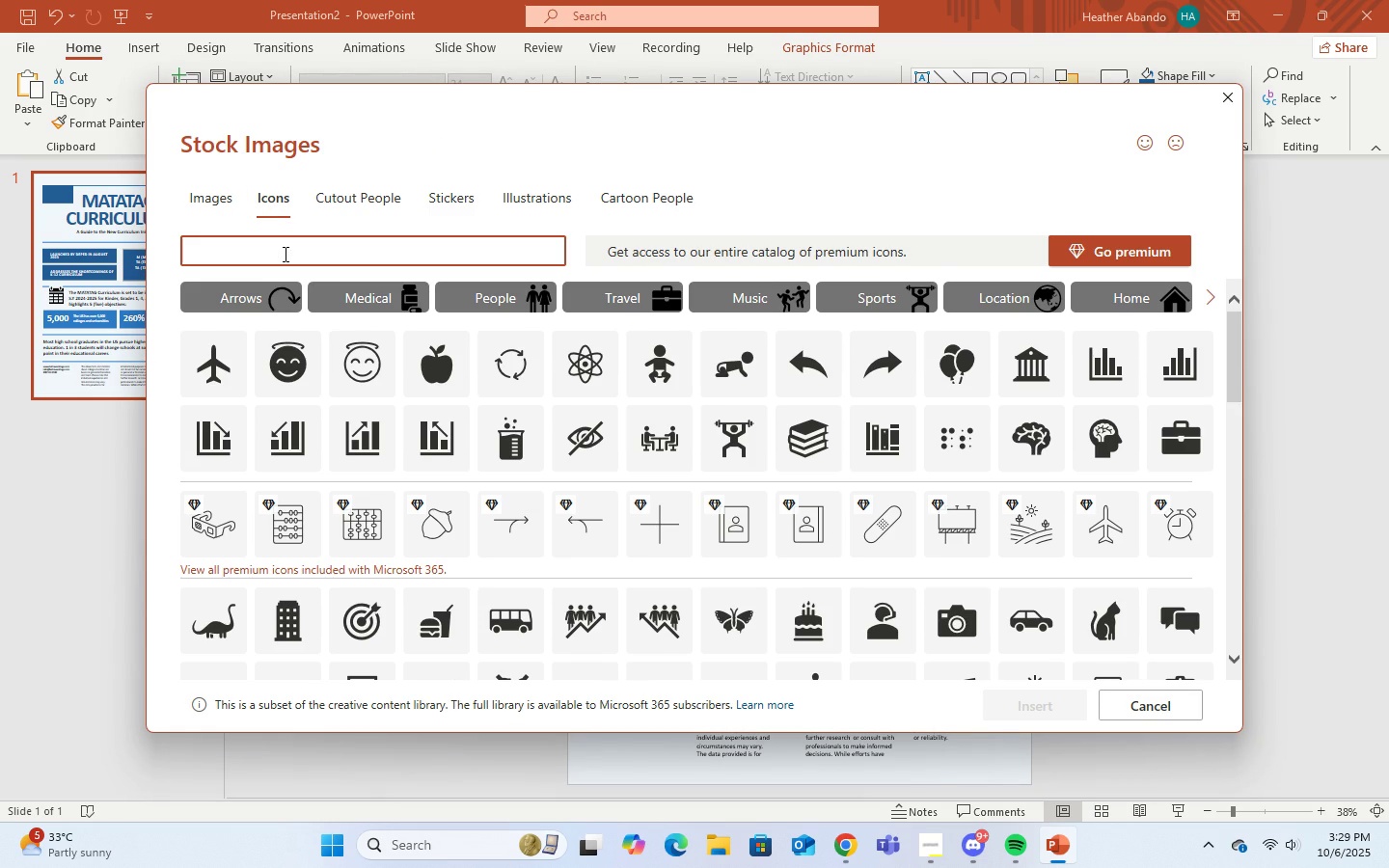 
type(school)
 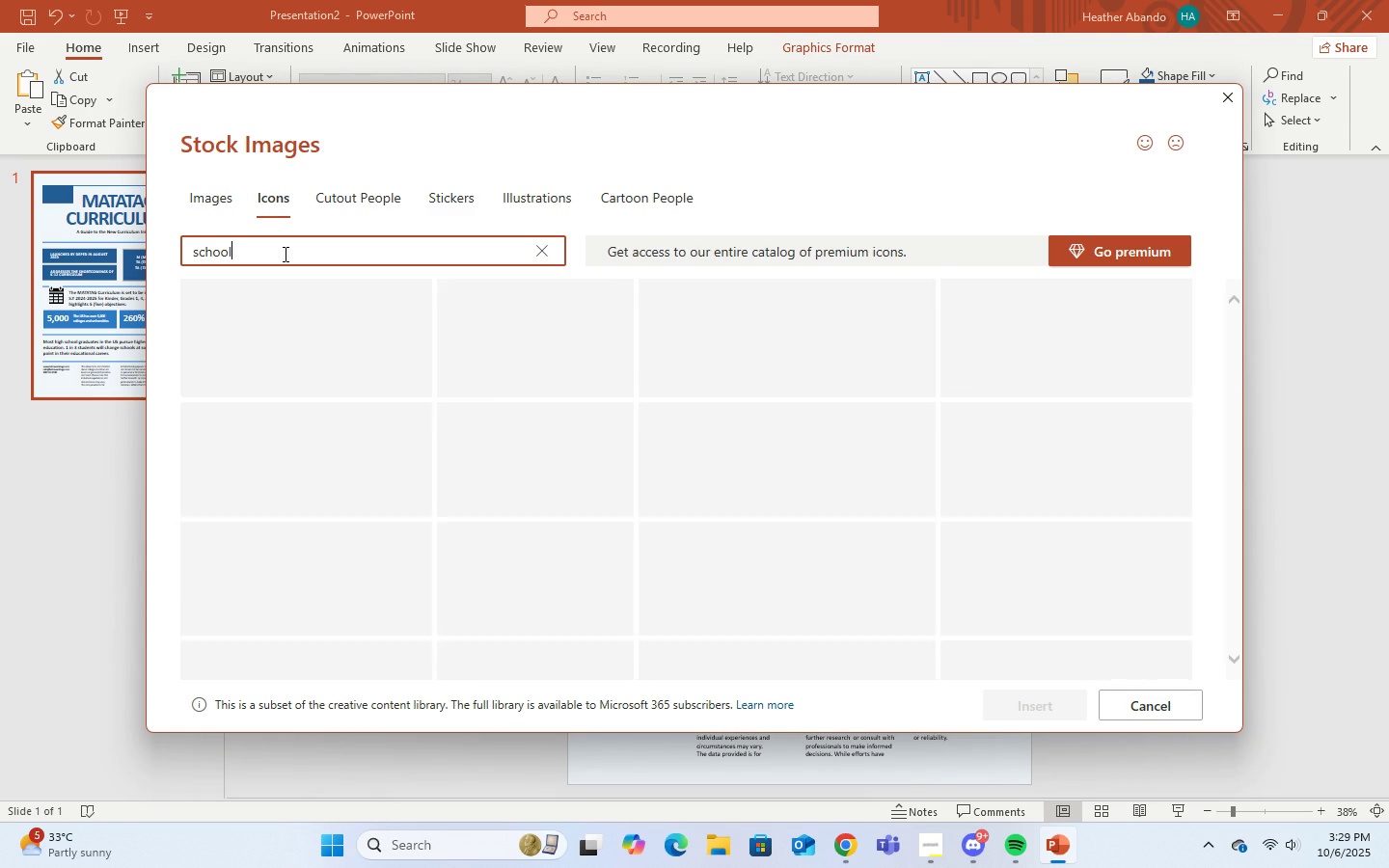 
key(Enter)
 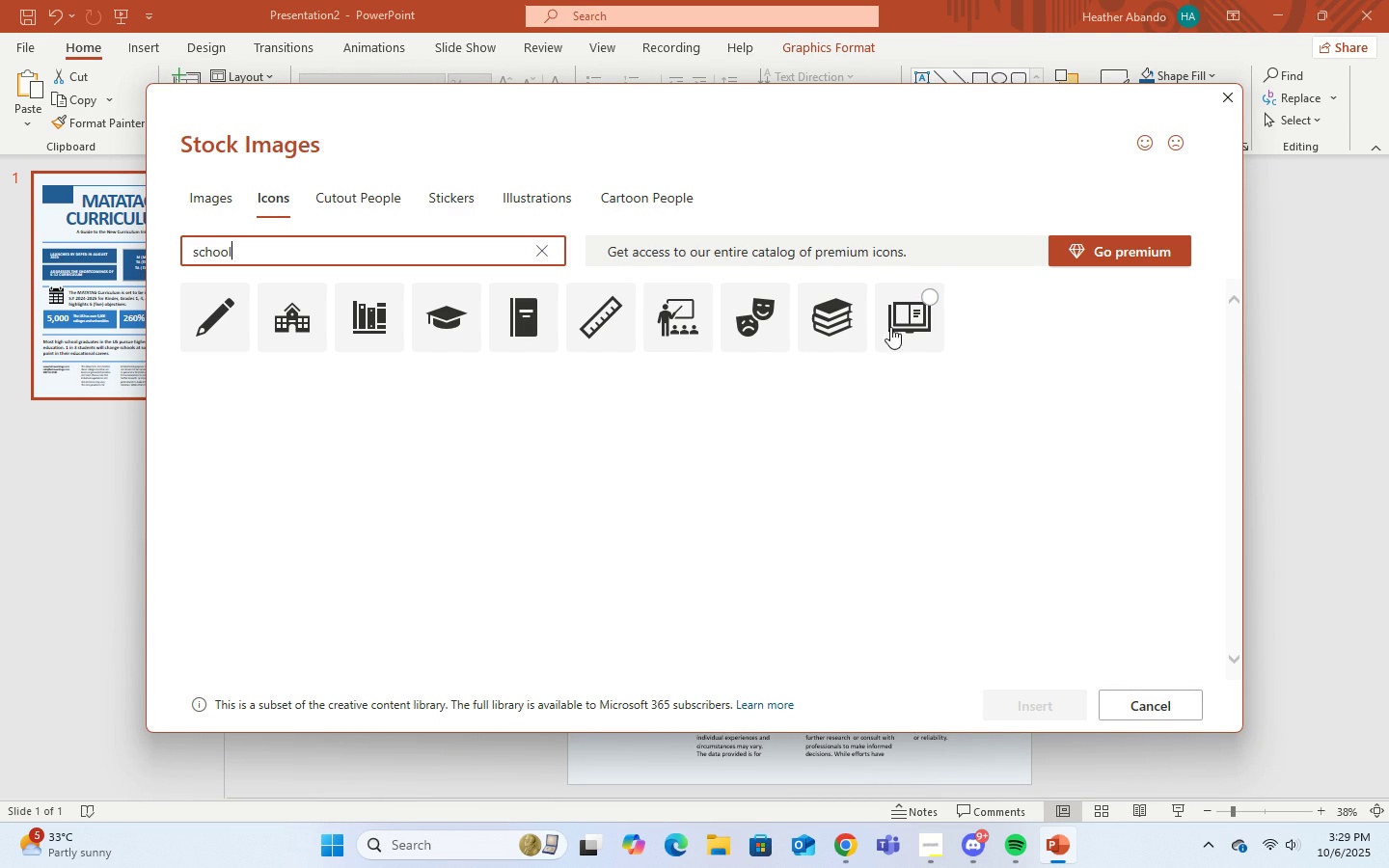 
wait(6.4)
 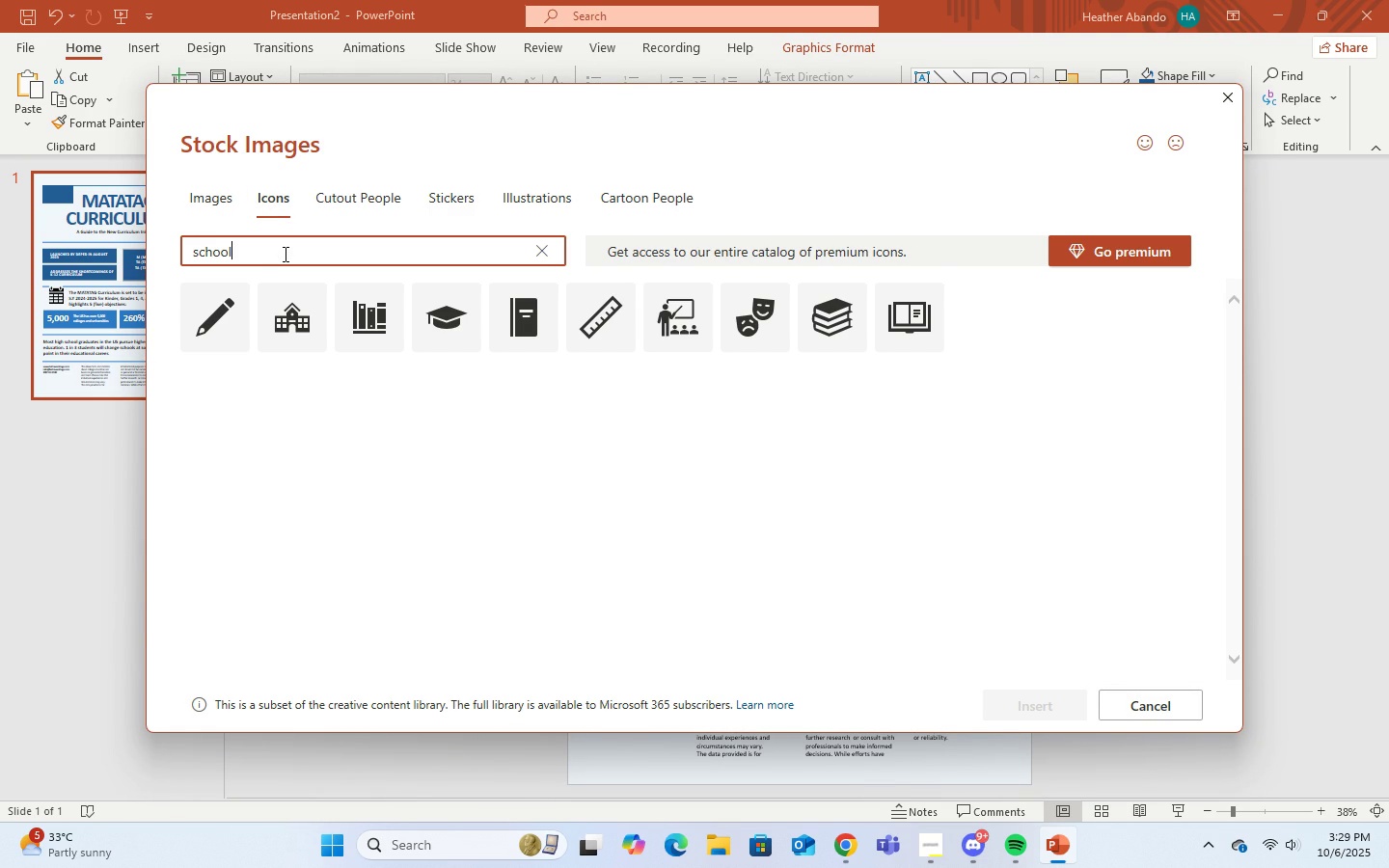 
left_click([677, 333])
 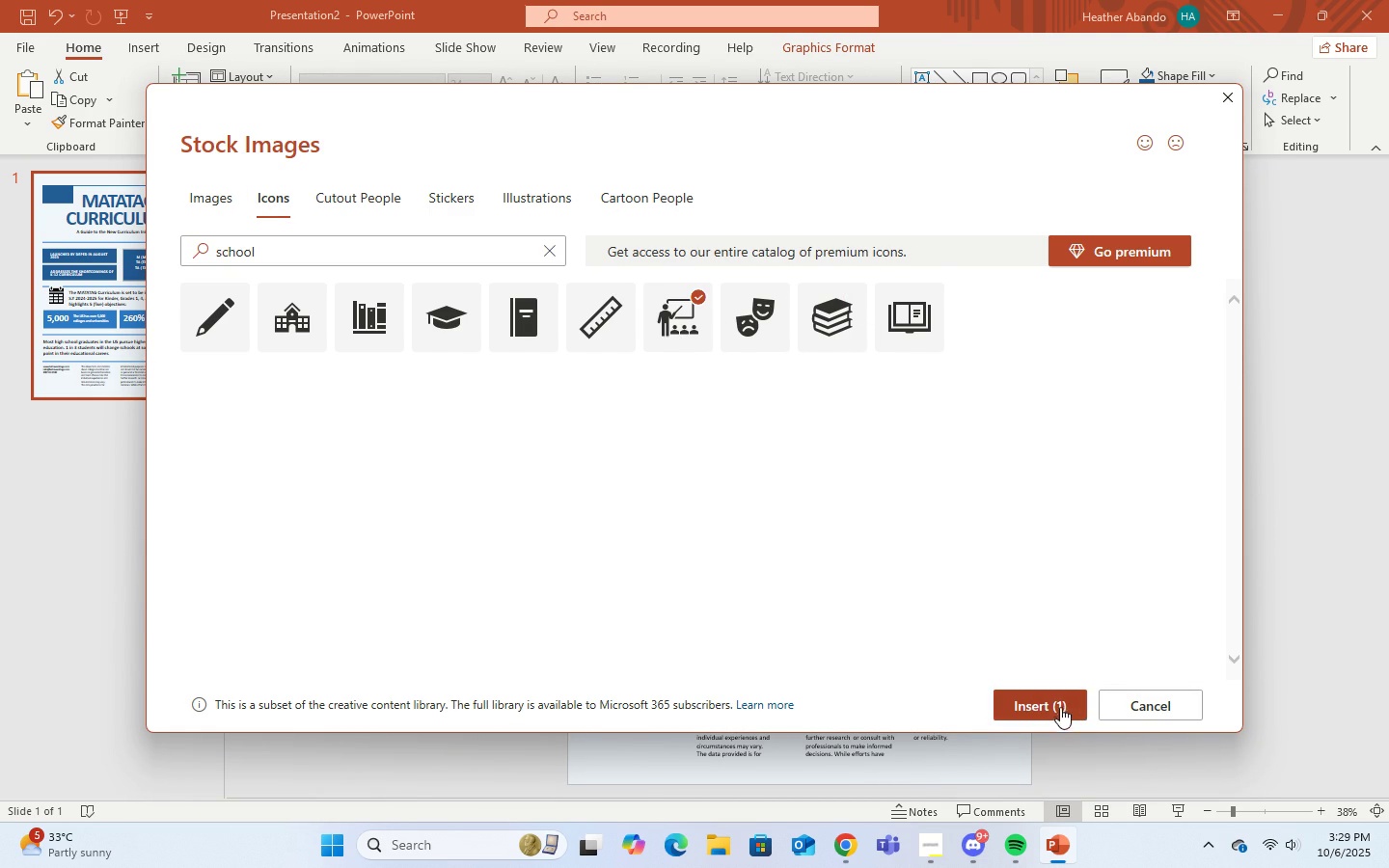 
left_click([1059, 705])